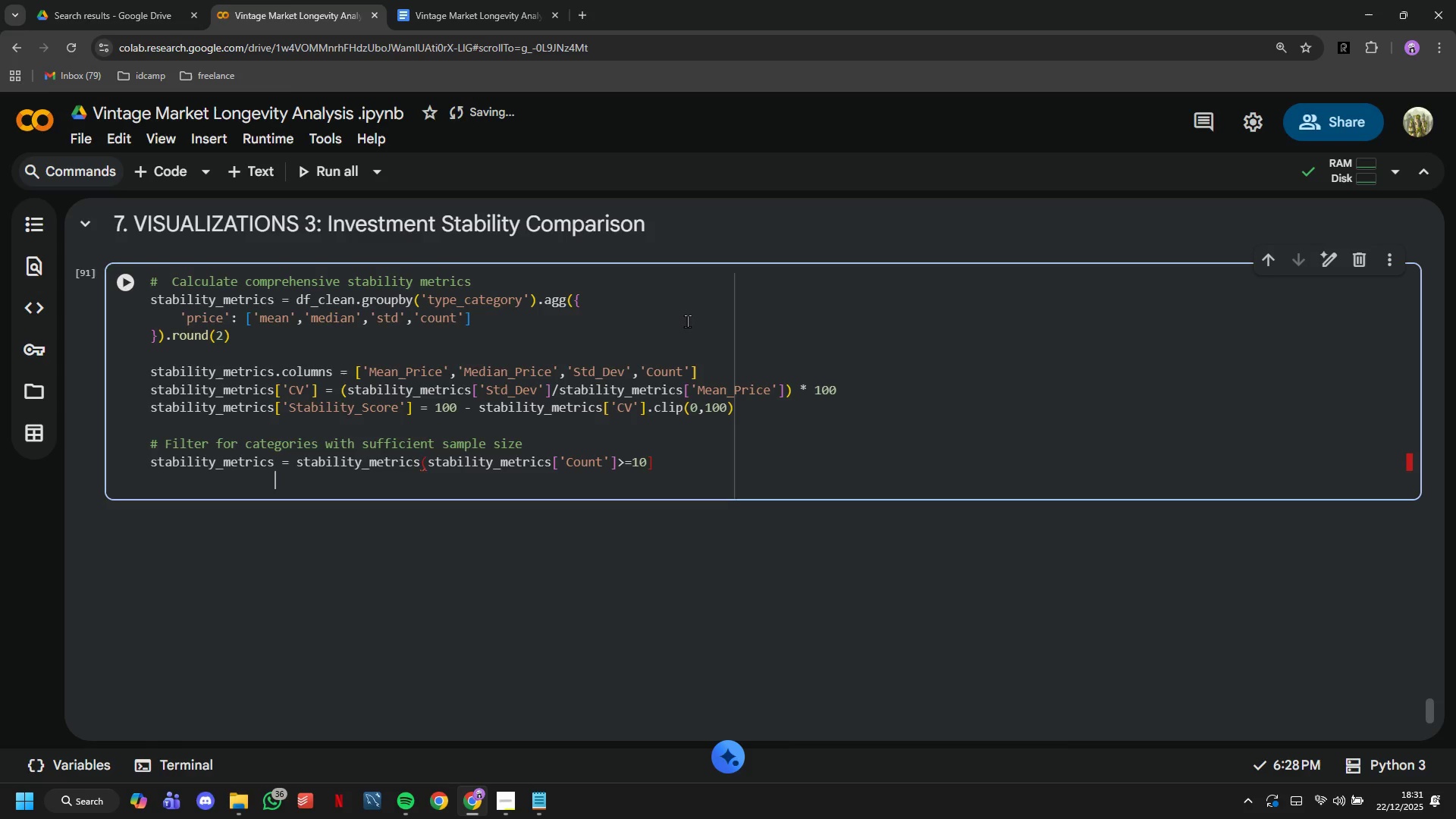 
hold_key(key=ArrowLeft, duration=1.5)
 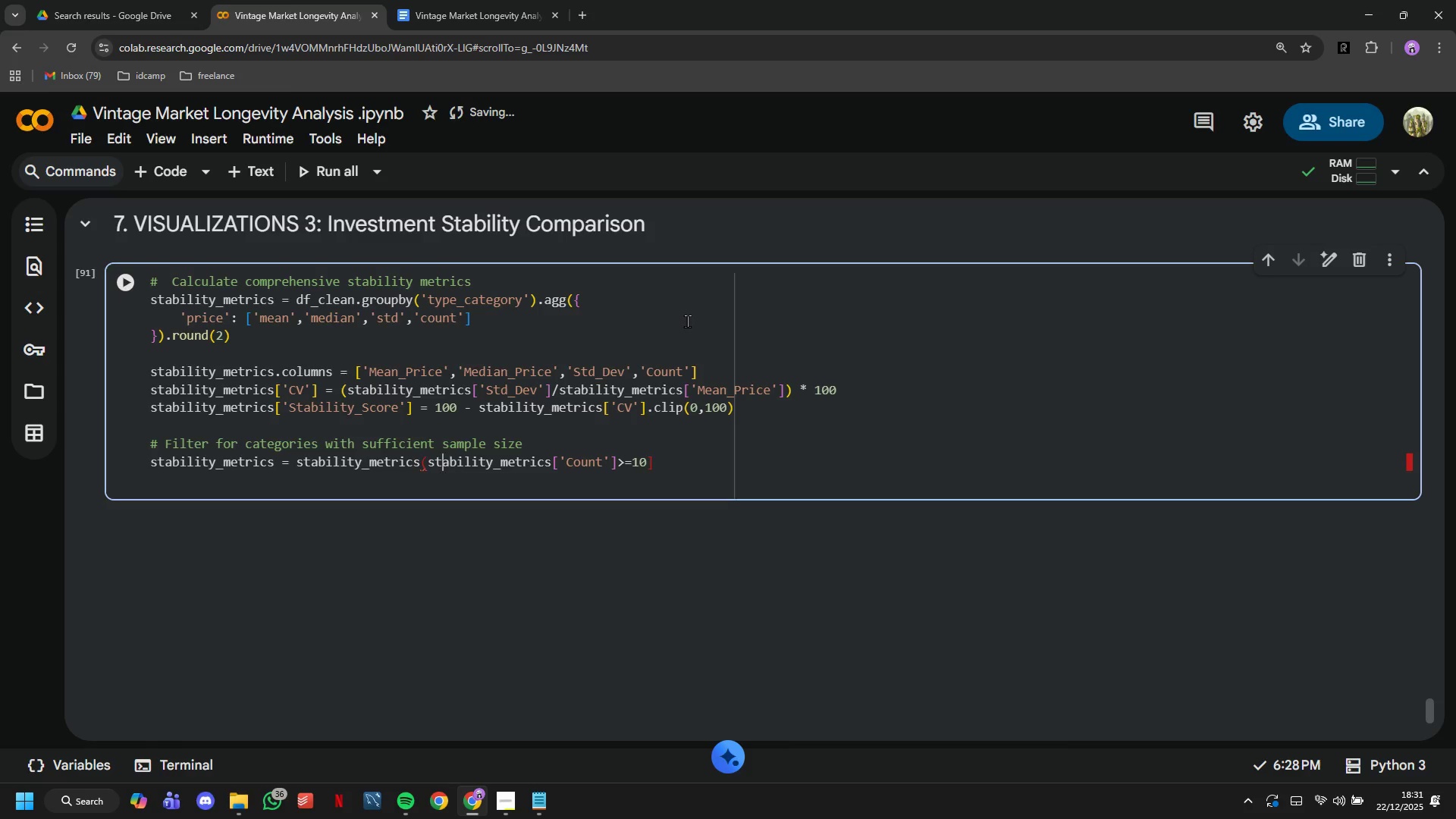 
hold_key(key=ArrowLeft, duration=0.41)
 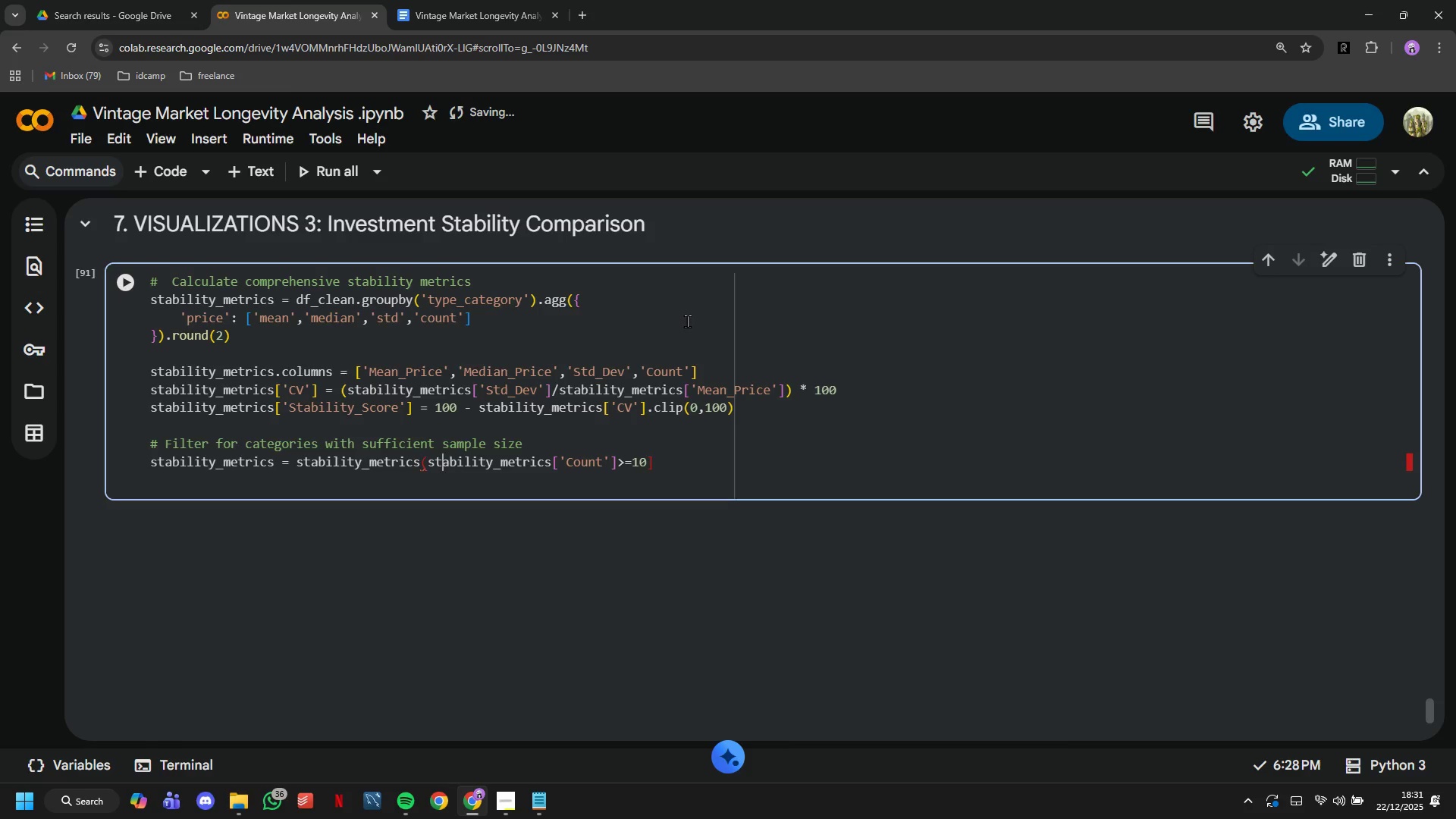 
key(ArrowLeft)
 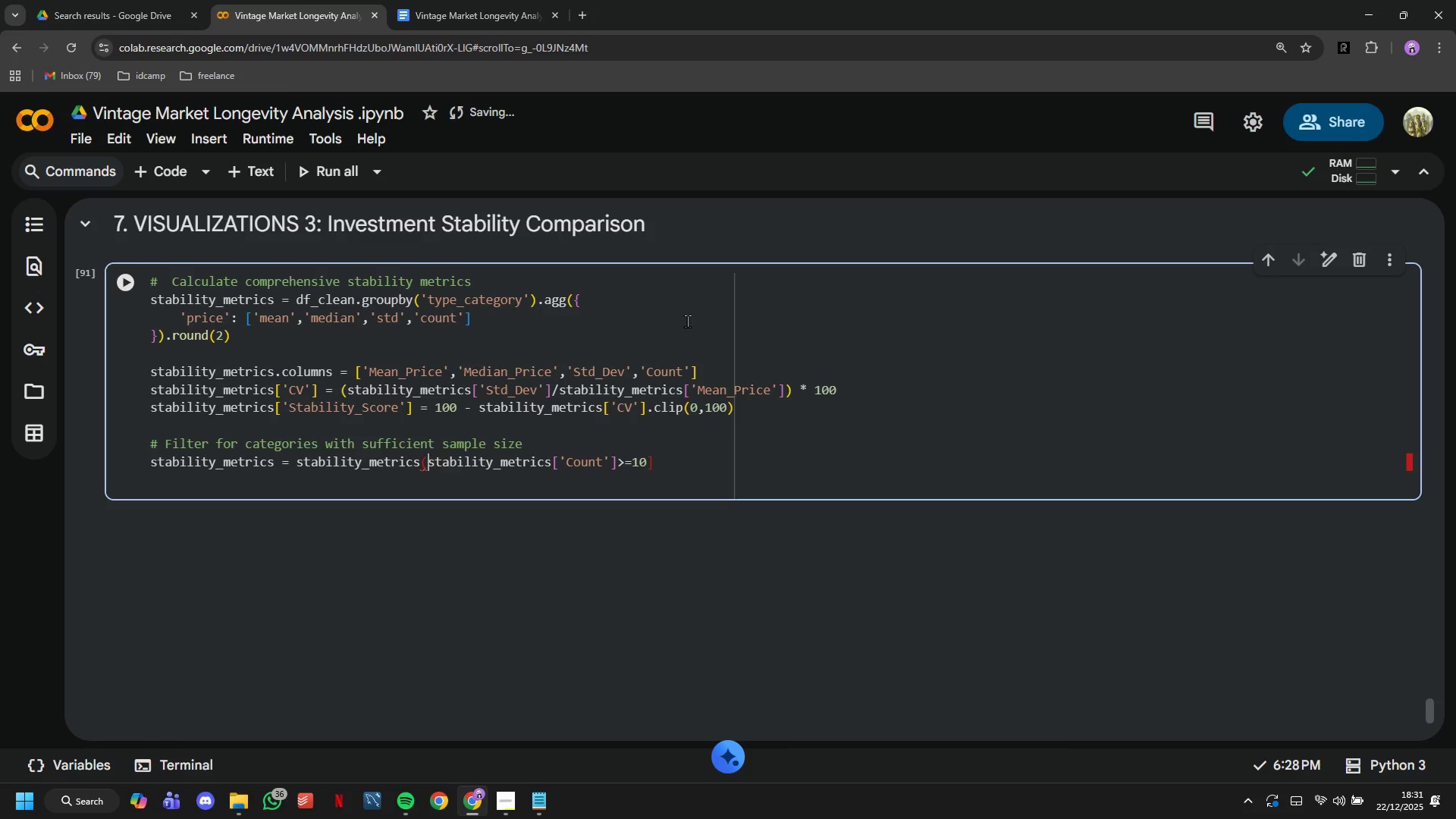 
key(ArrowLeft)
 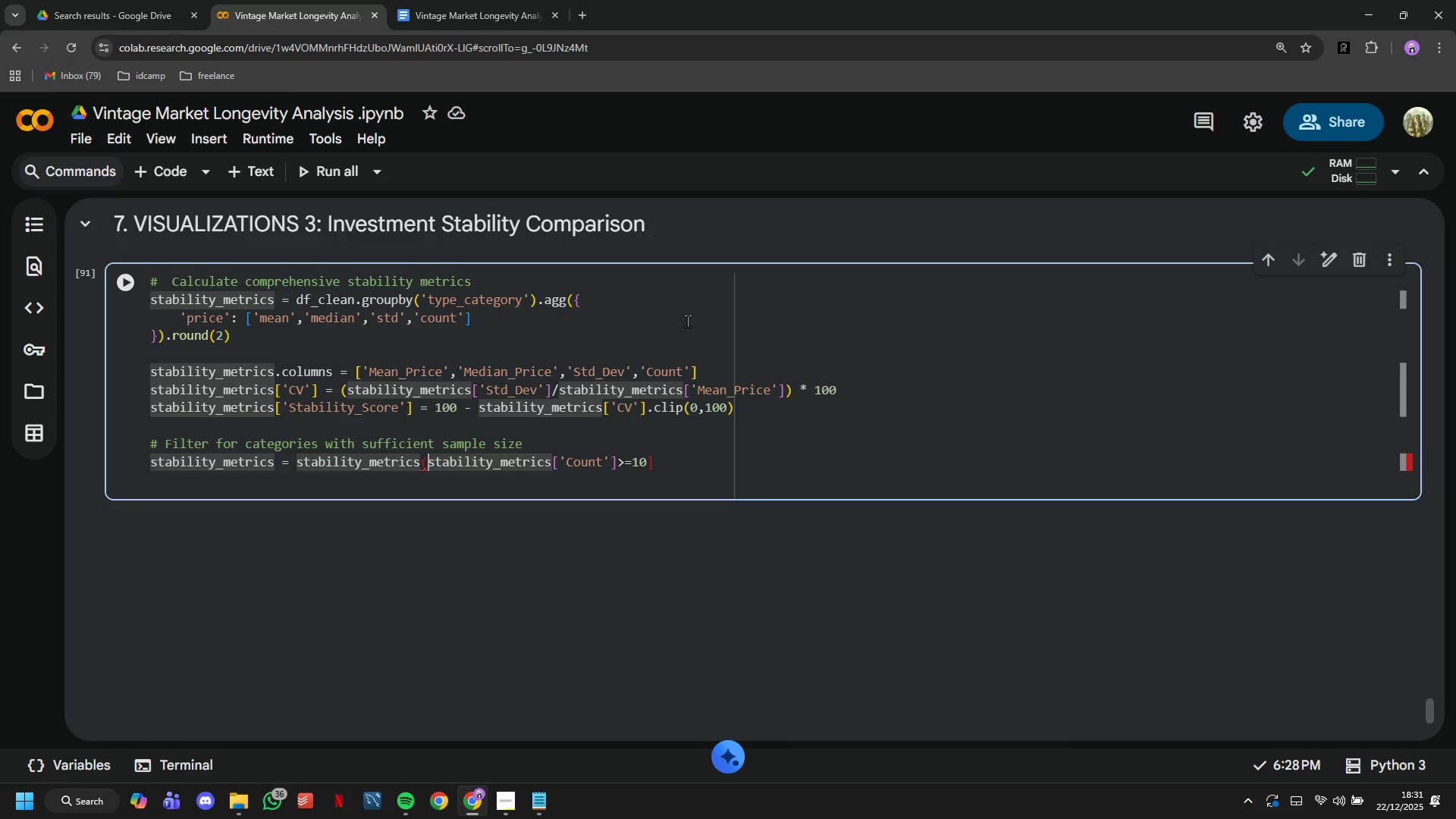 
key(Backspace)
 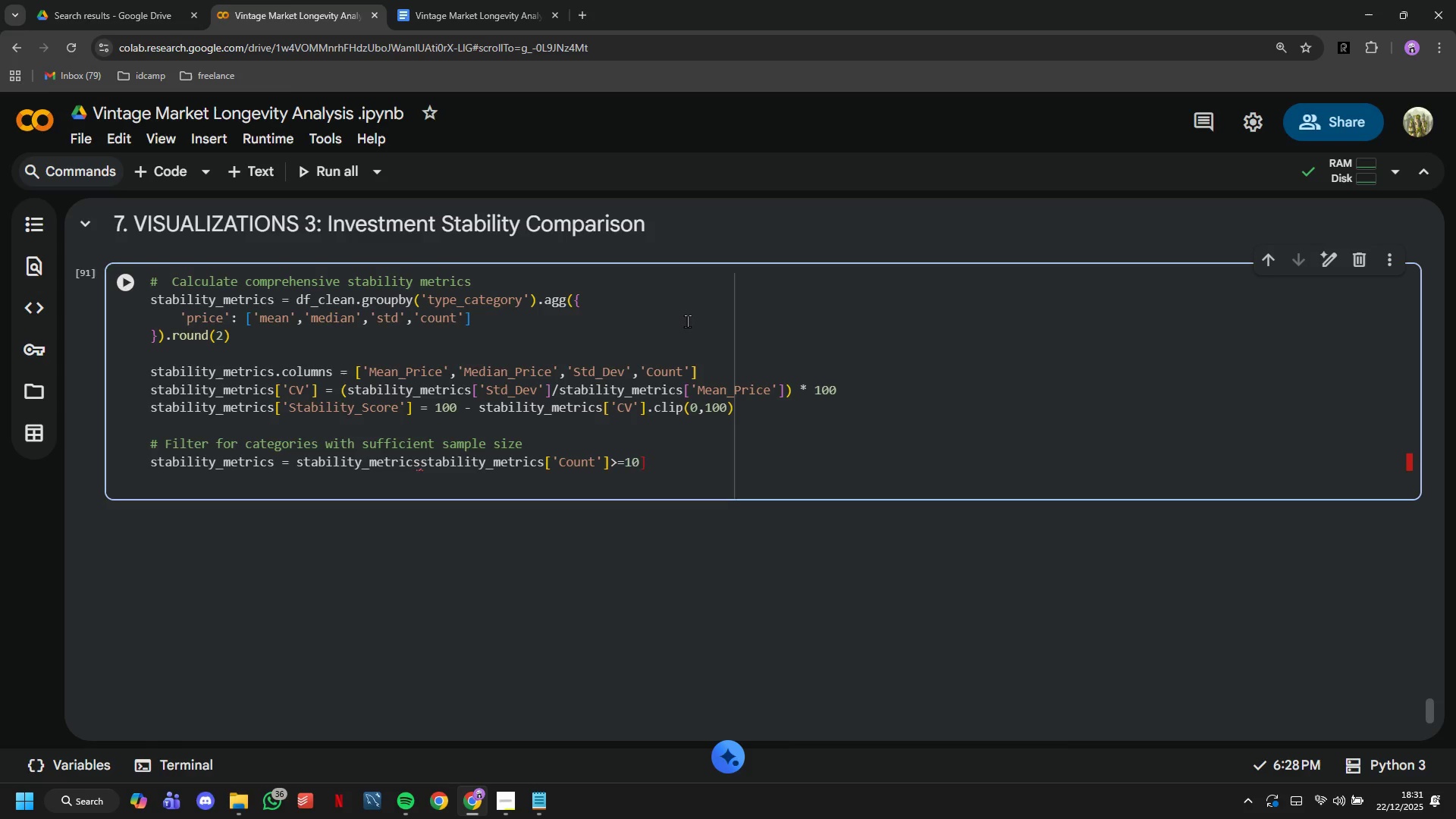 
key(BracketLeft)
 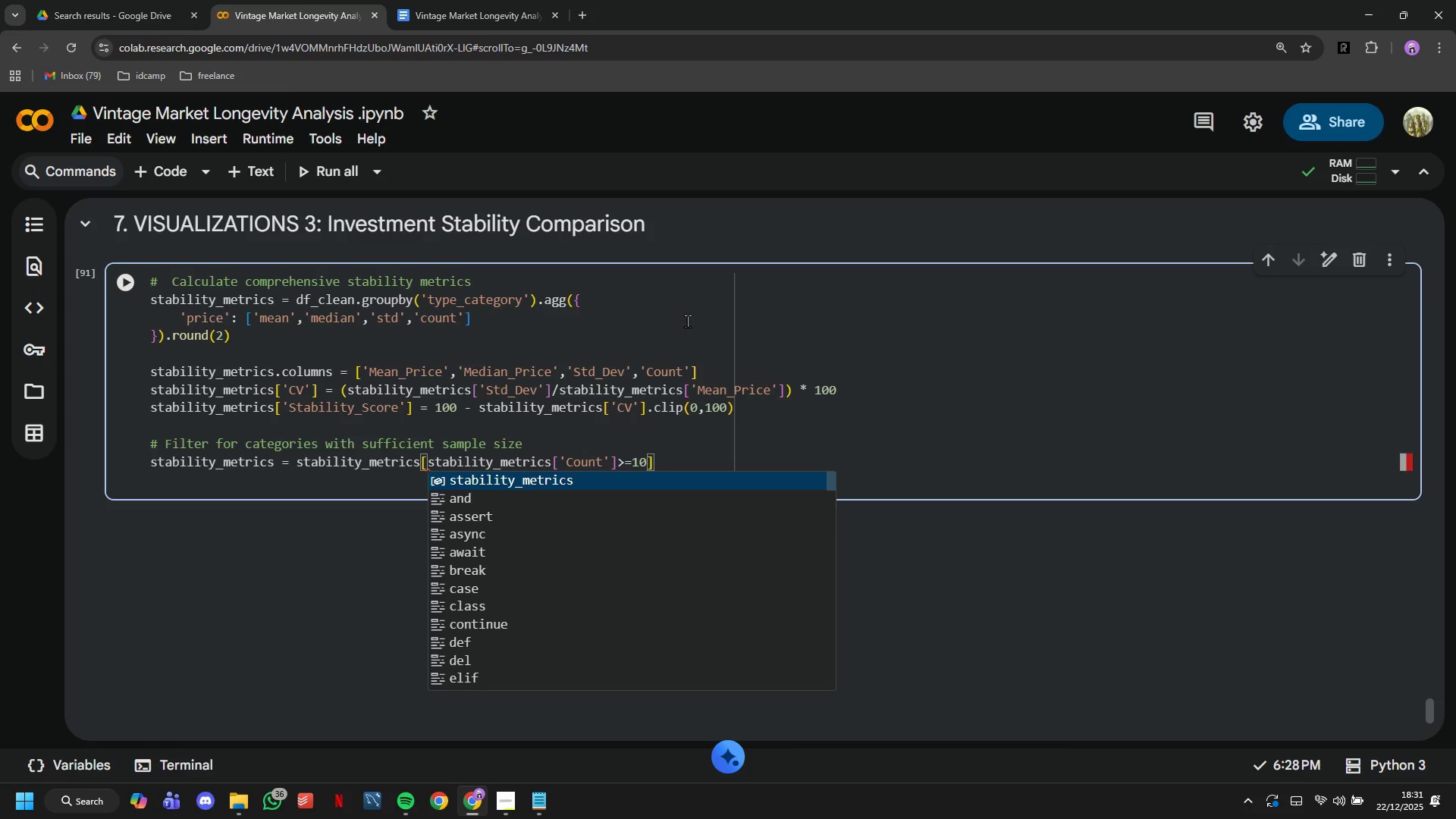 
hold_key(key=ArrowRight, duration=1.5)
 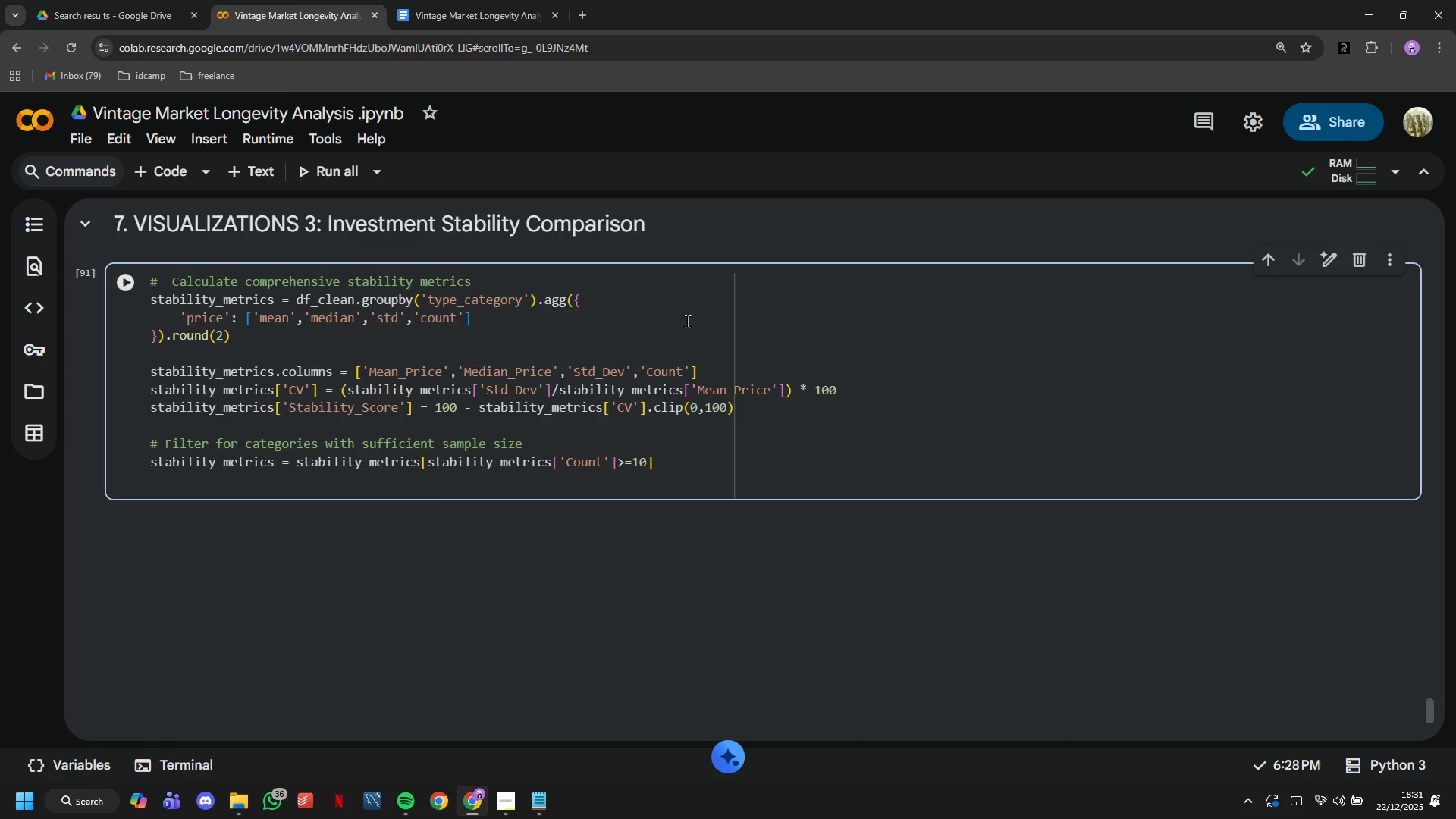 
key(ArrowRight)
 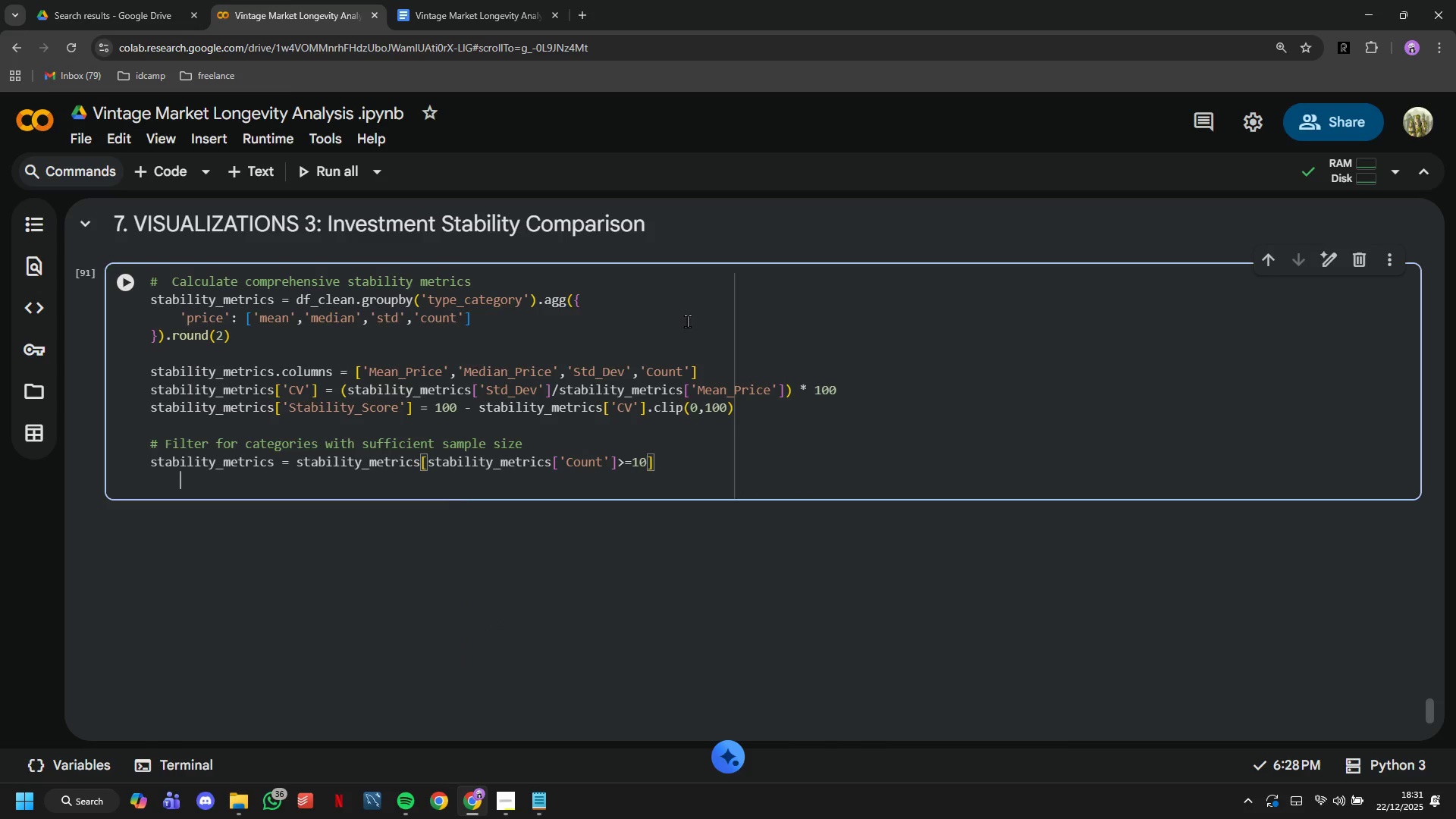 
key(ArrowRight)
 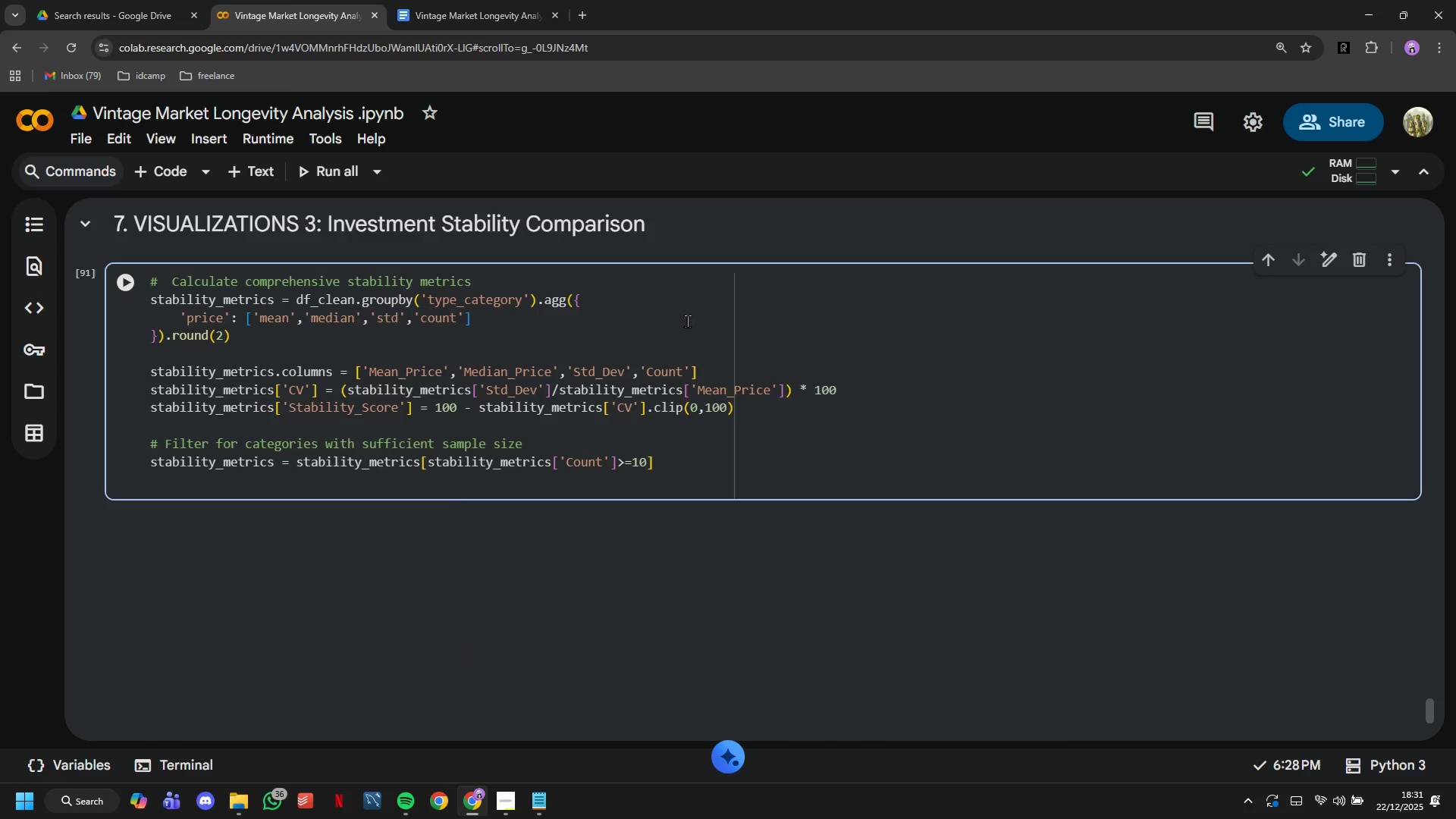 
key(ArrowLeft)
 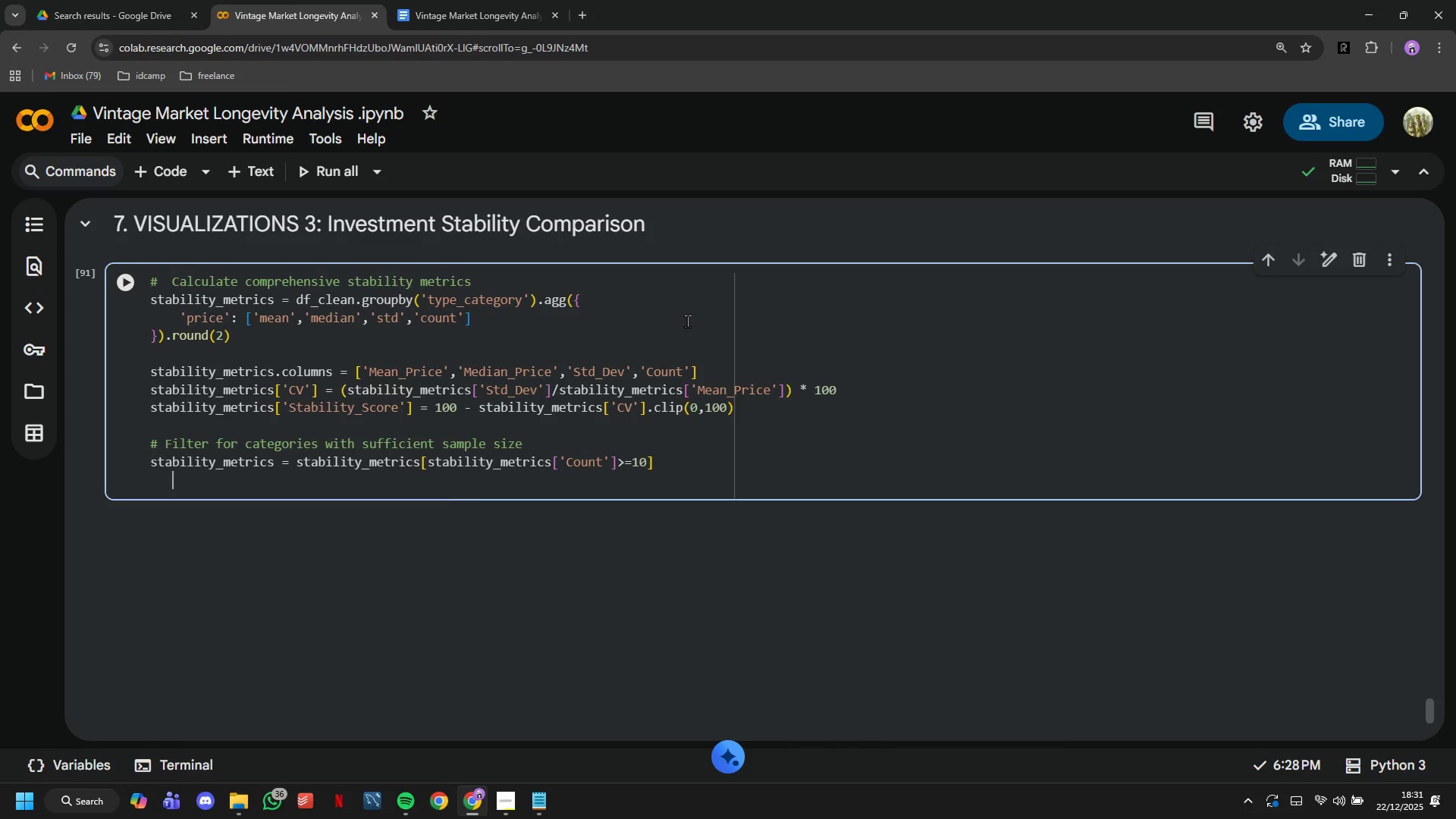 
key(ArrowLeft)
 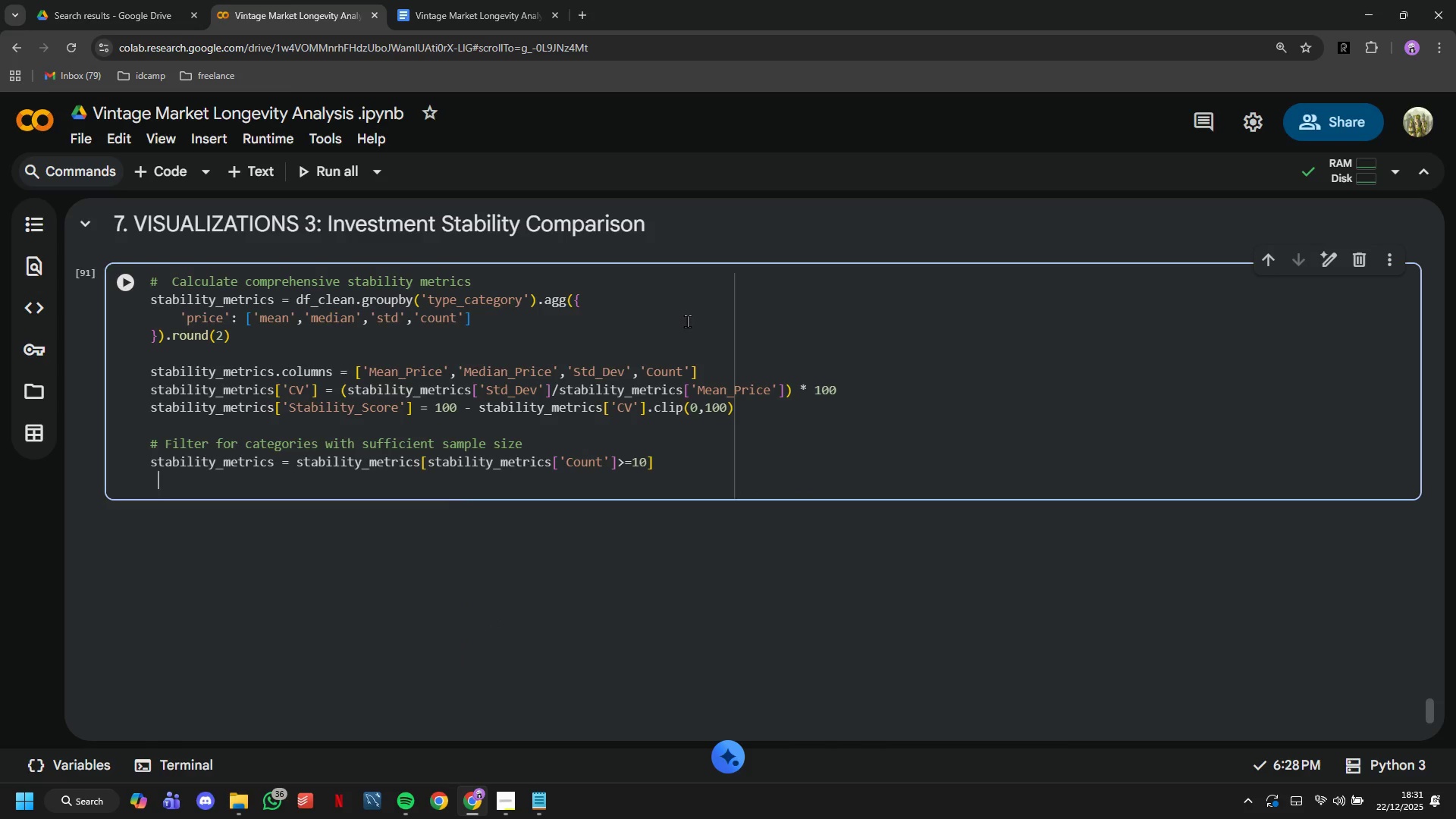 
key(ArrowLeft)
 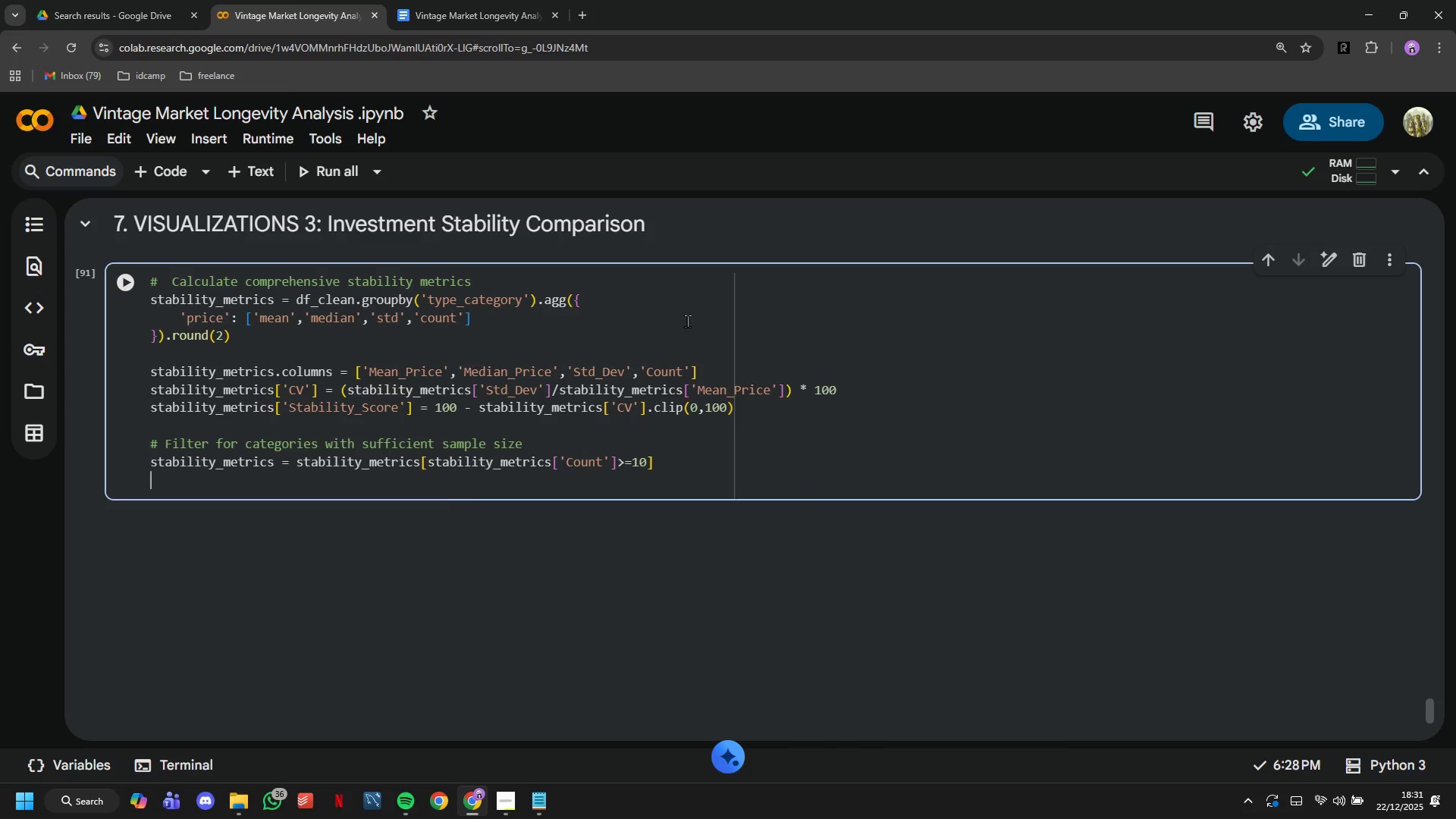 
key(ArrowLeft)
 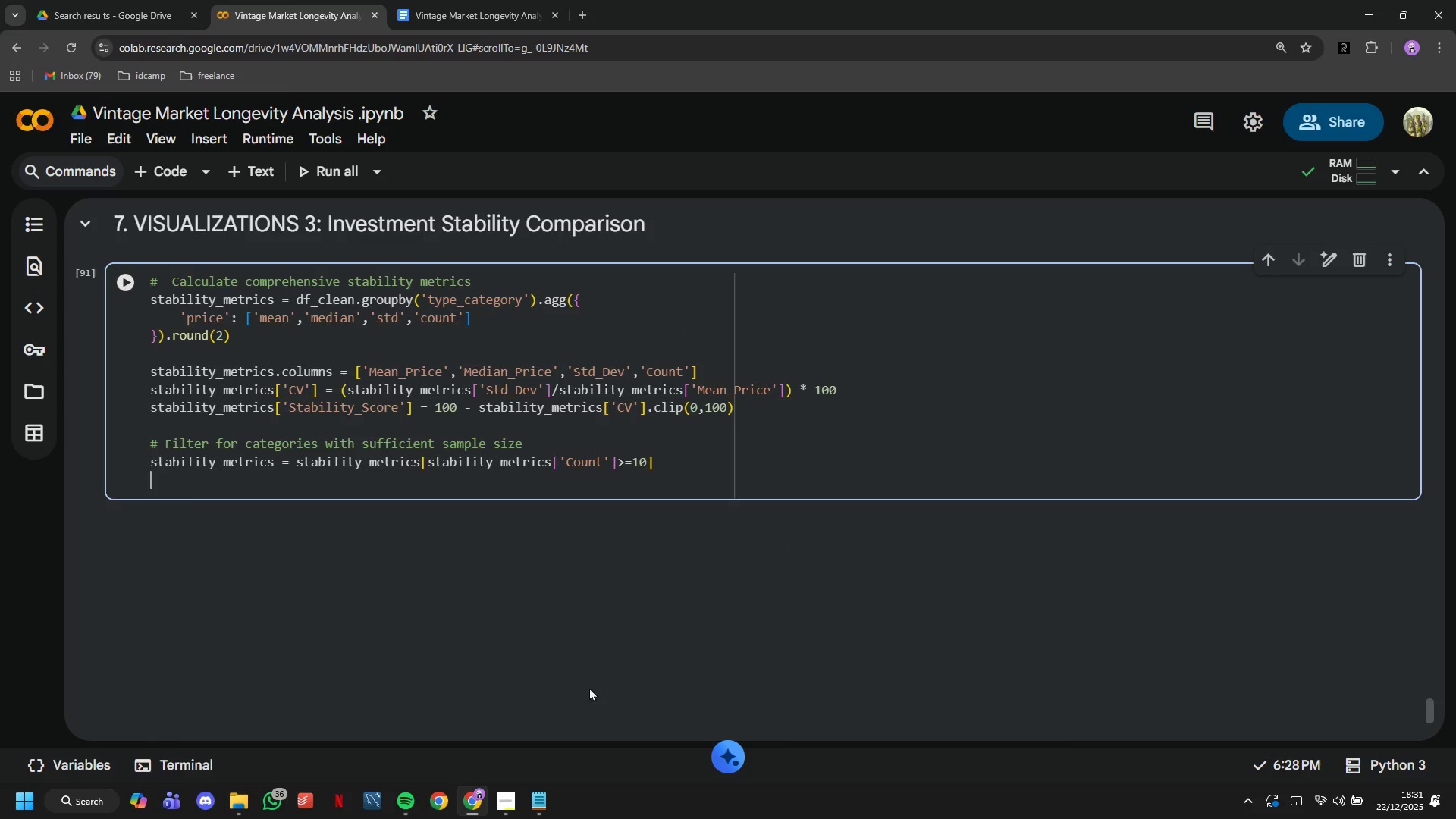 
left_click([501, 804])